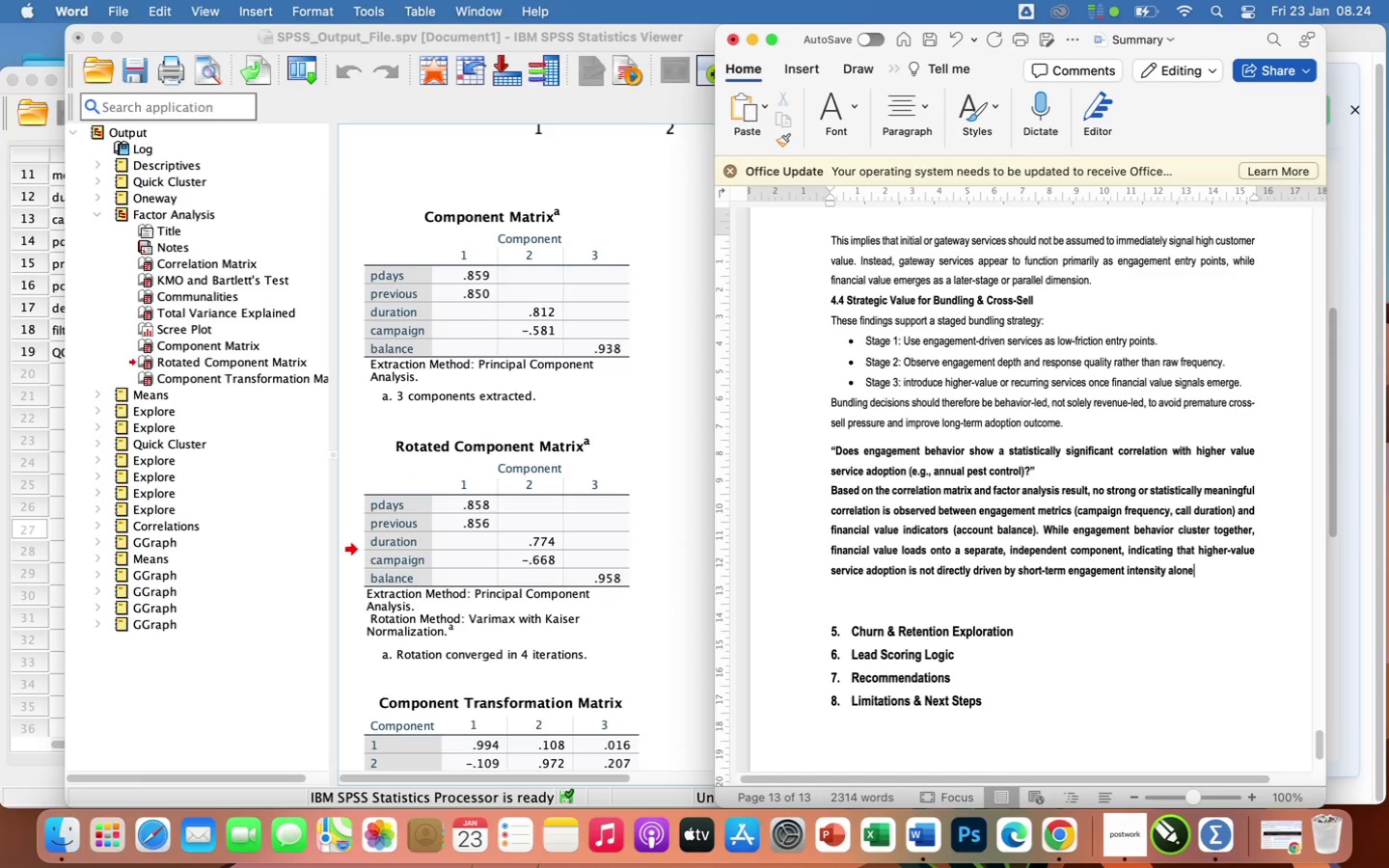 
type(. this suggest that annualn)
key(Backspace)
type( or premium serviv)
key(Backspace)
type(ce adoption is likely inluenced by factors beyond immerdiate cmp)
key(Backspace)
key(Backspace)
type(ampaign r)
key(Backspace)
type(exposure, such as customer lifecycle, trust accumulation,  or long-term relationship development.)
 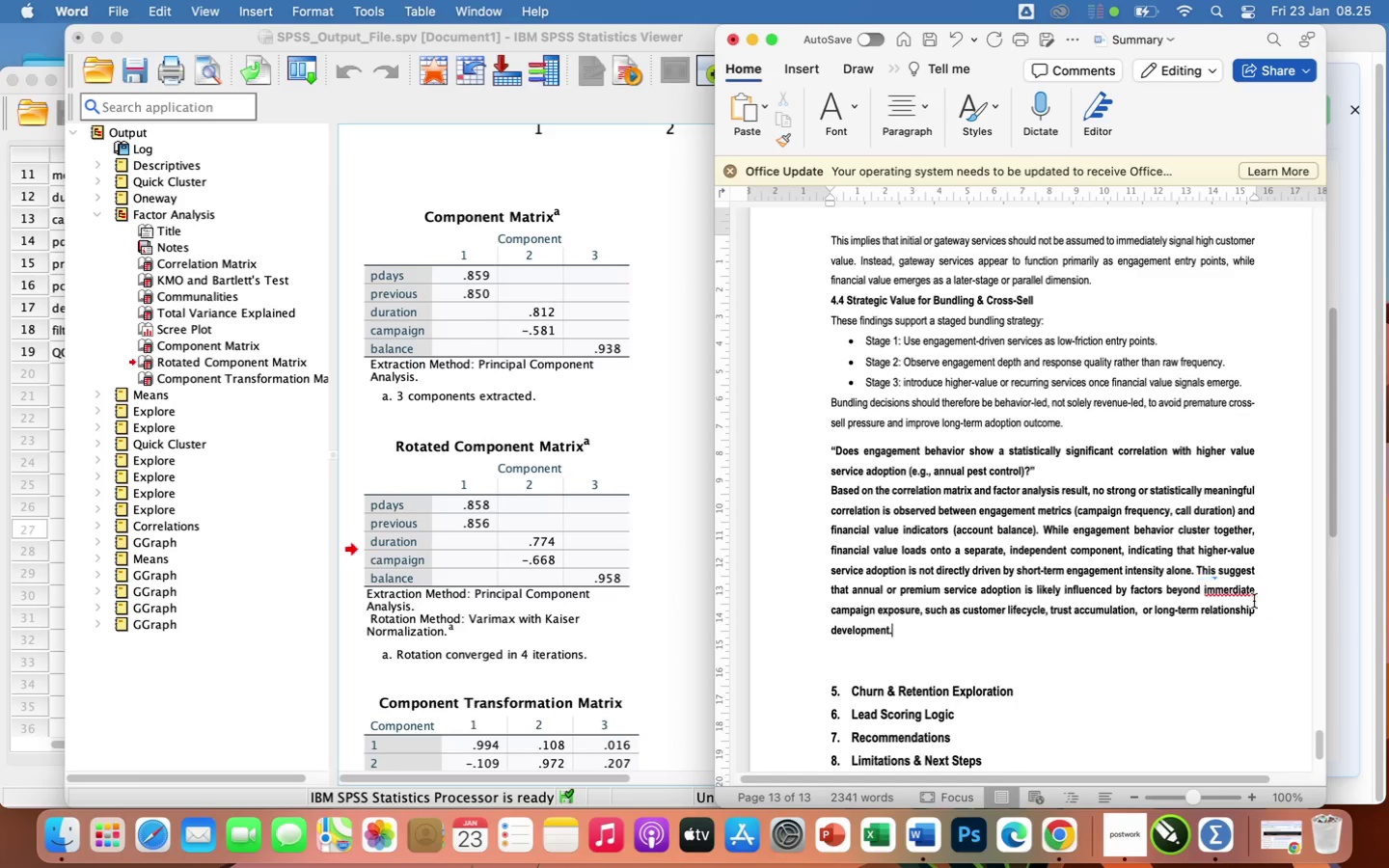 
left_click([1242, 590])
 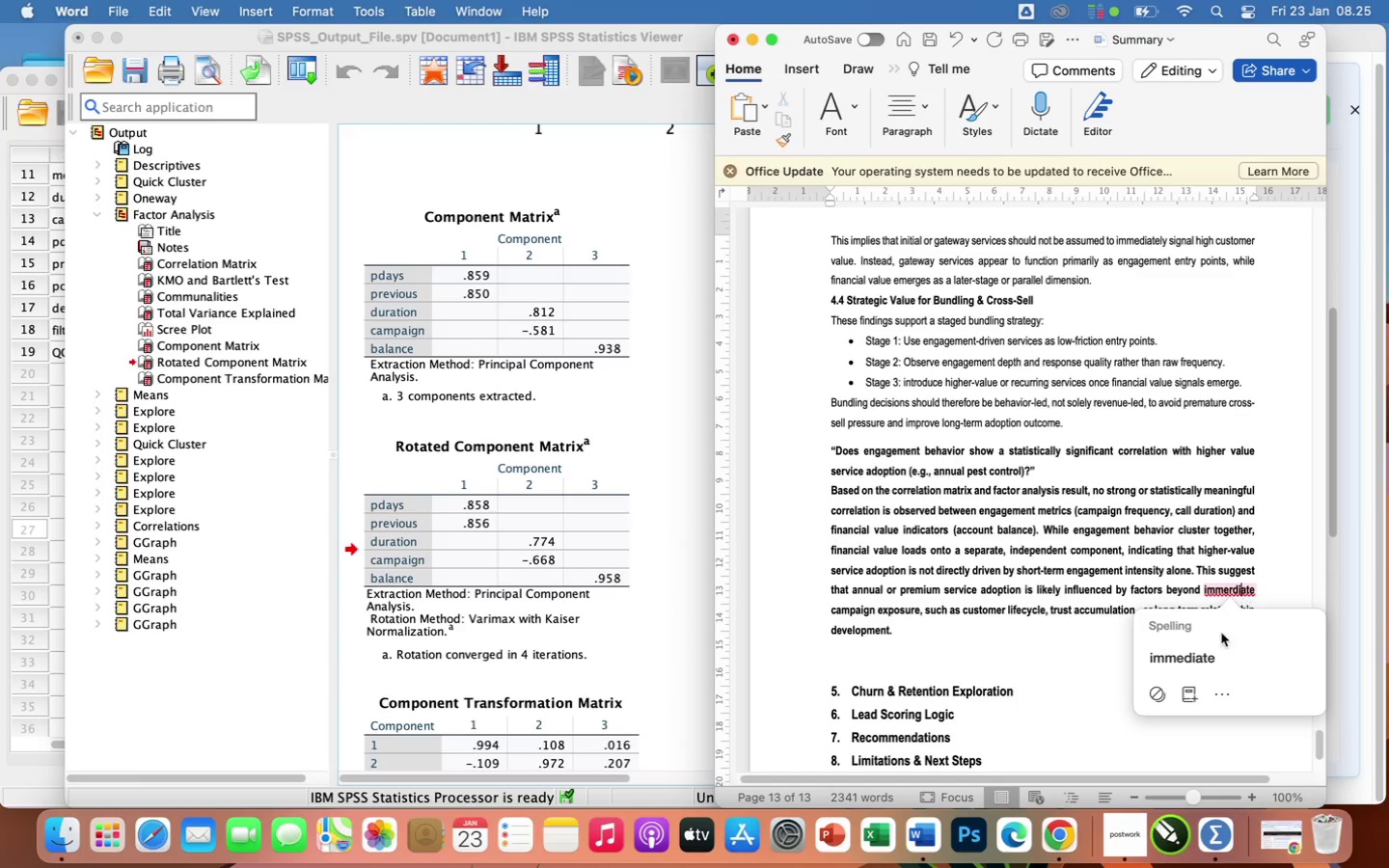 
left_click([1212, 660])
 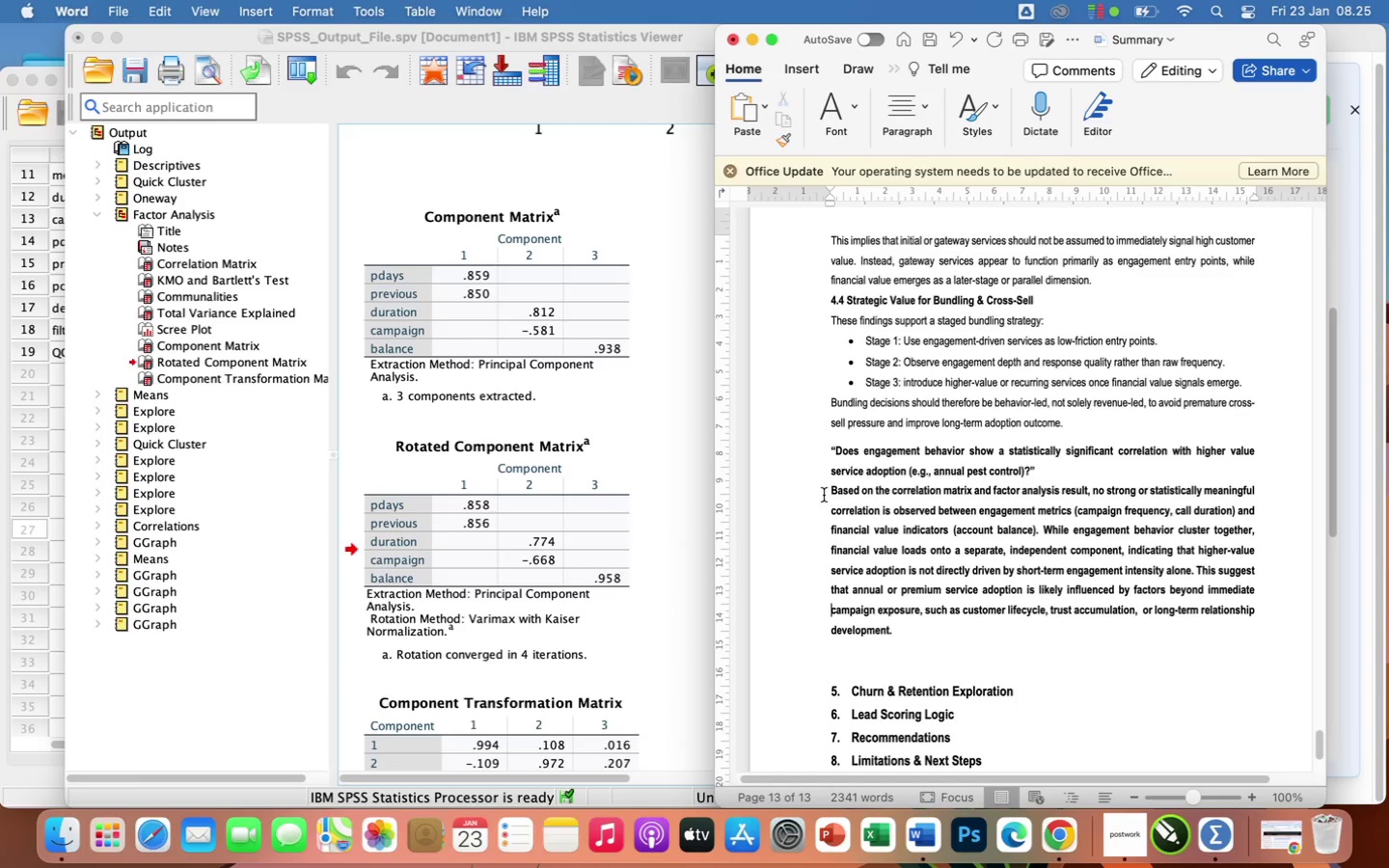 
left_click_drag(start_coordinate=[828, 493], to_coordinate=[938, 631])
 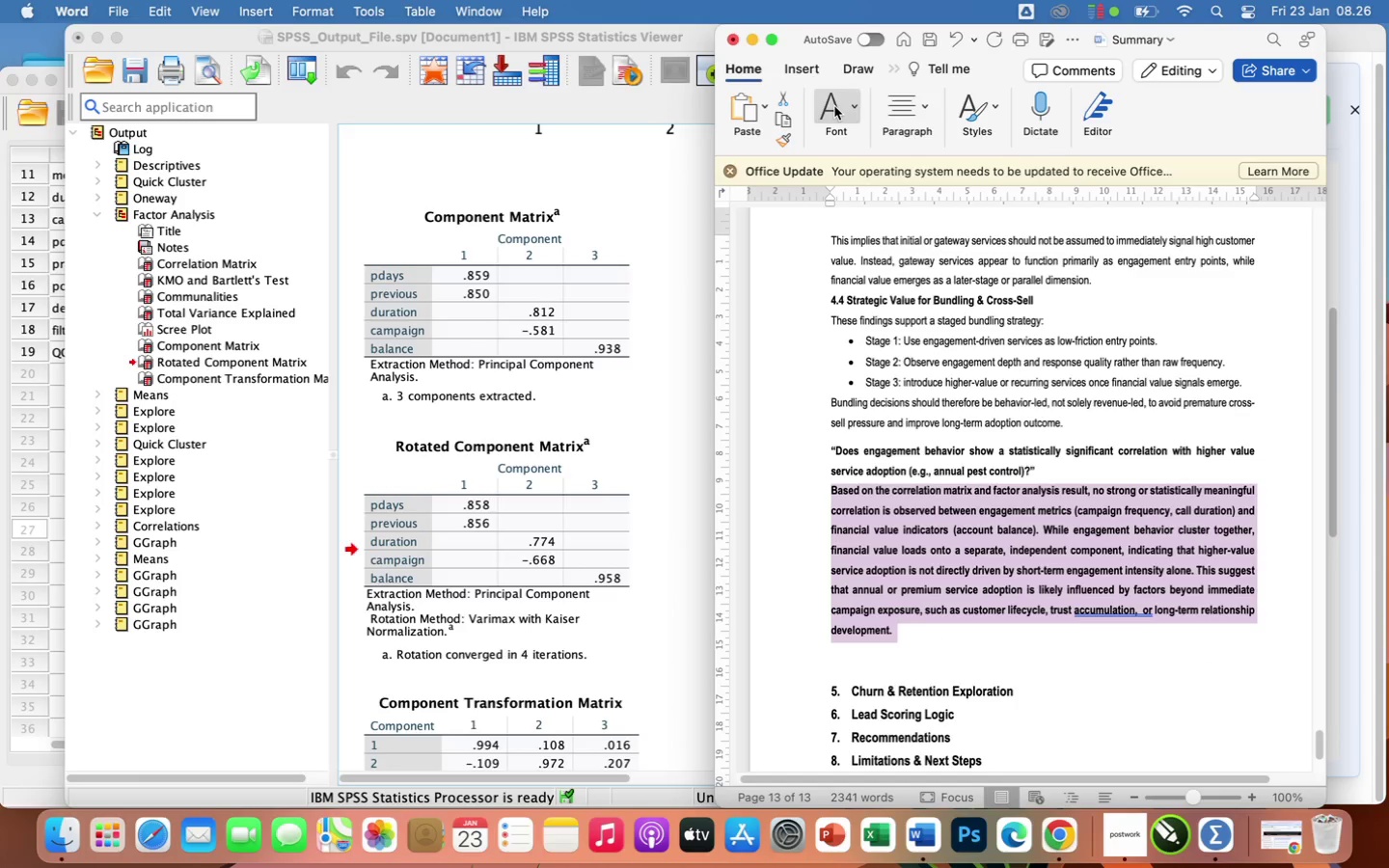 
left_click([849, 102])
 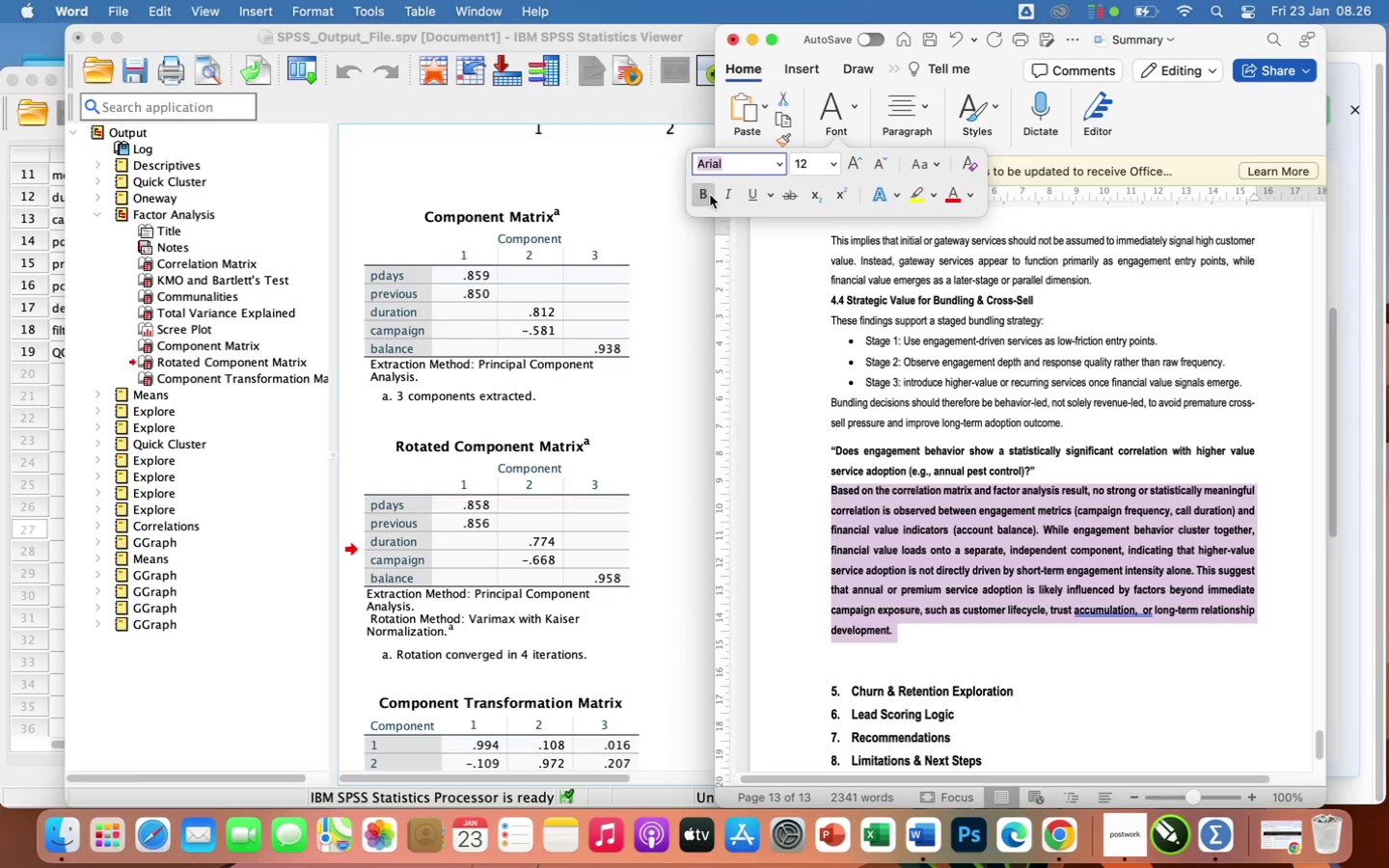 
left_click([706, 195])
 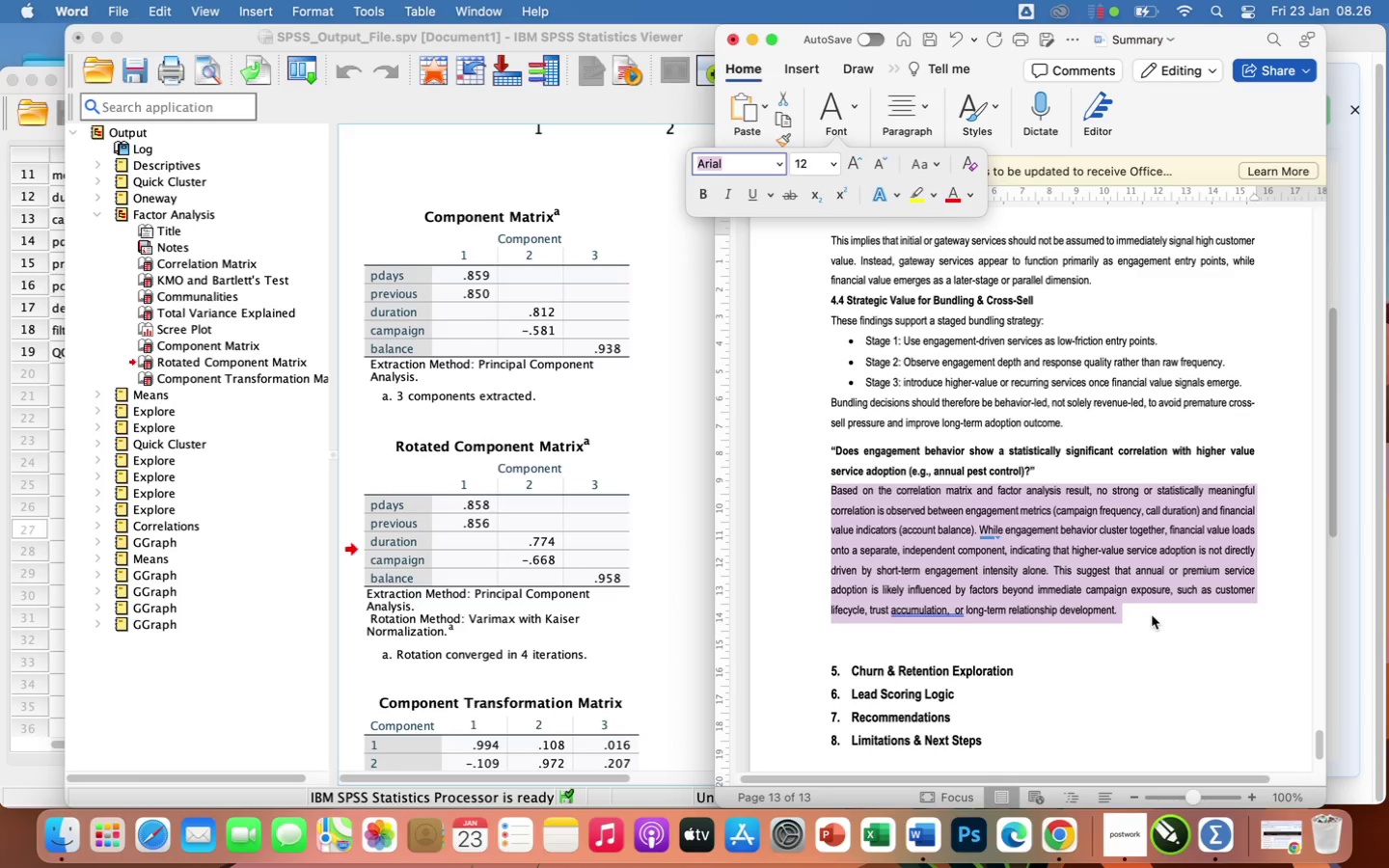 
wait(12.41)
 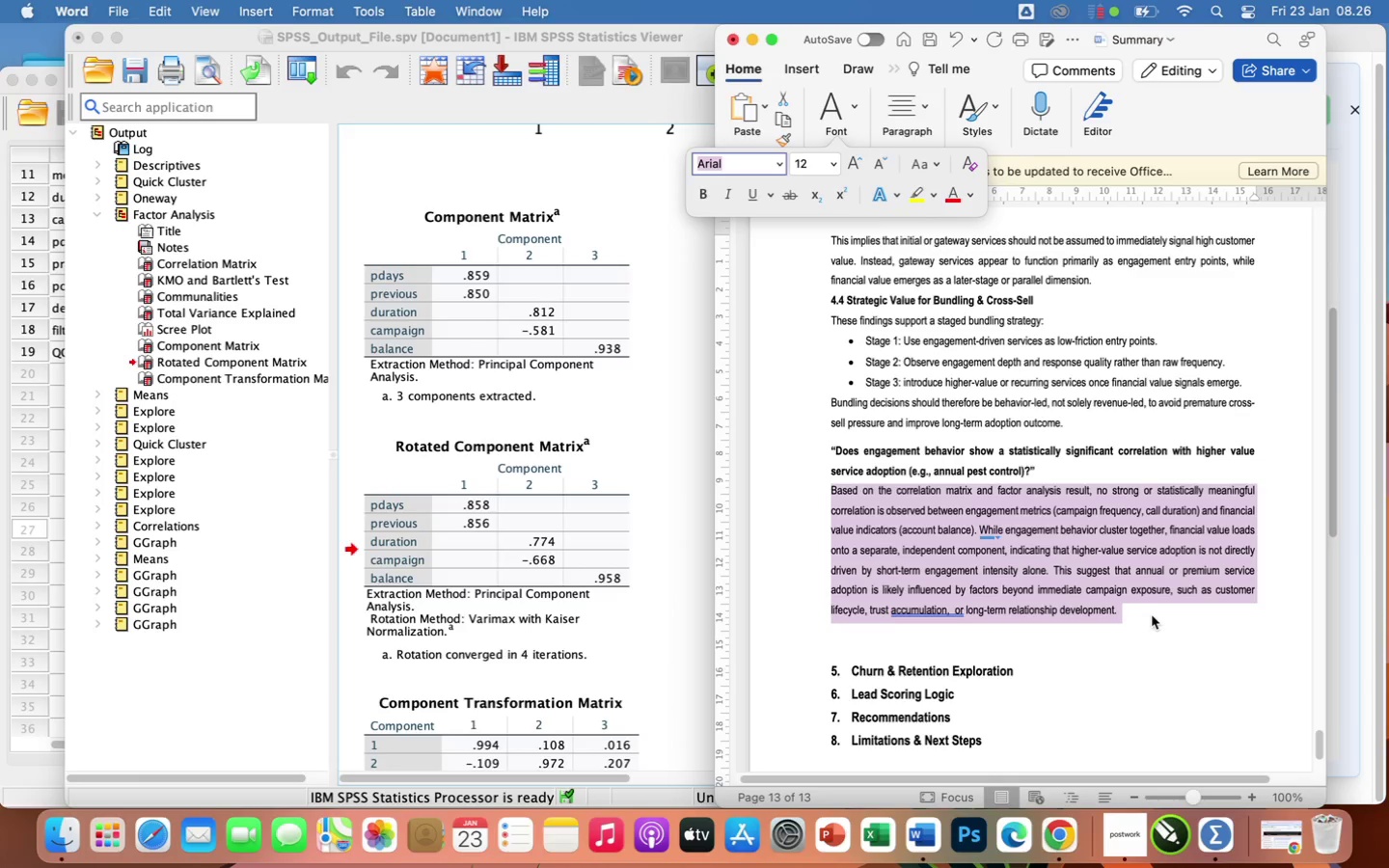 
scroll: coordinate [1154, 413], scroll_direction: up, amount: 198.0
 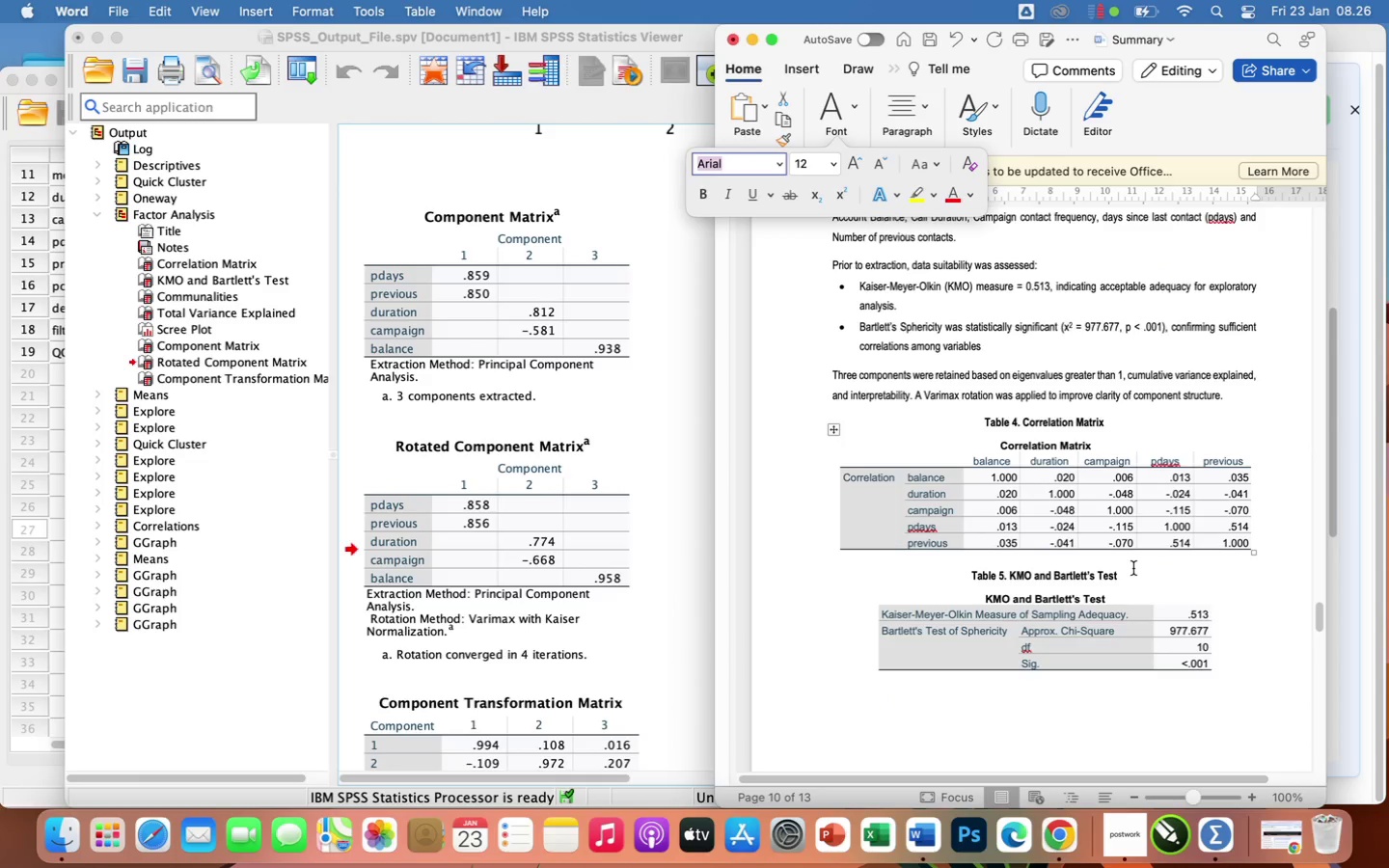 
left_click([1272, 546])
 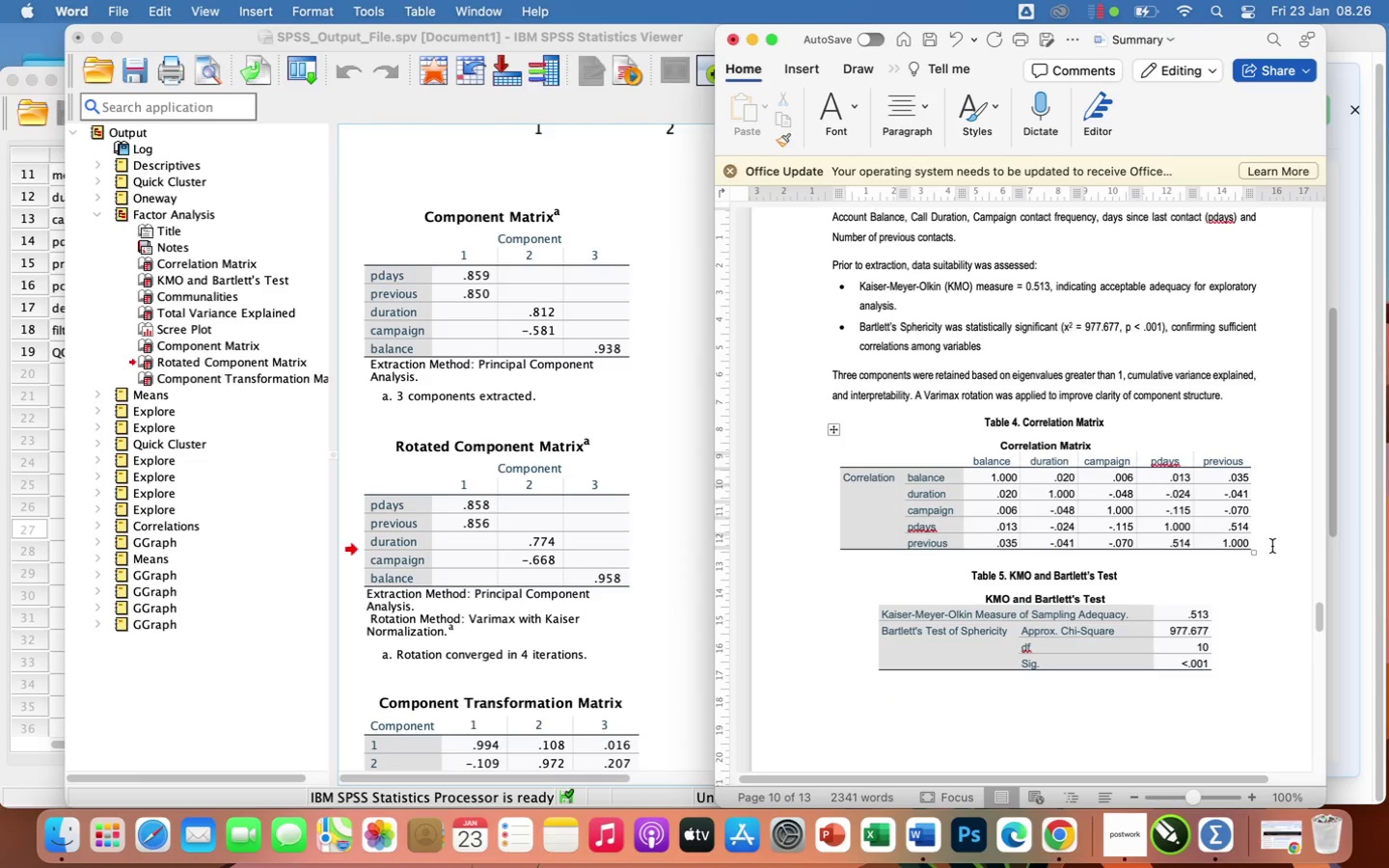 
key(ArrowDown)
 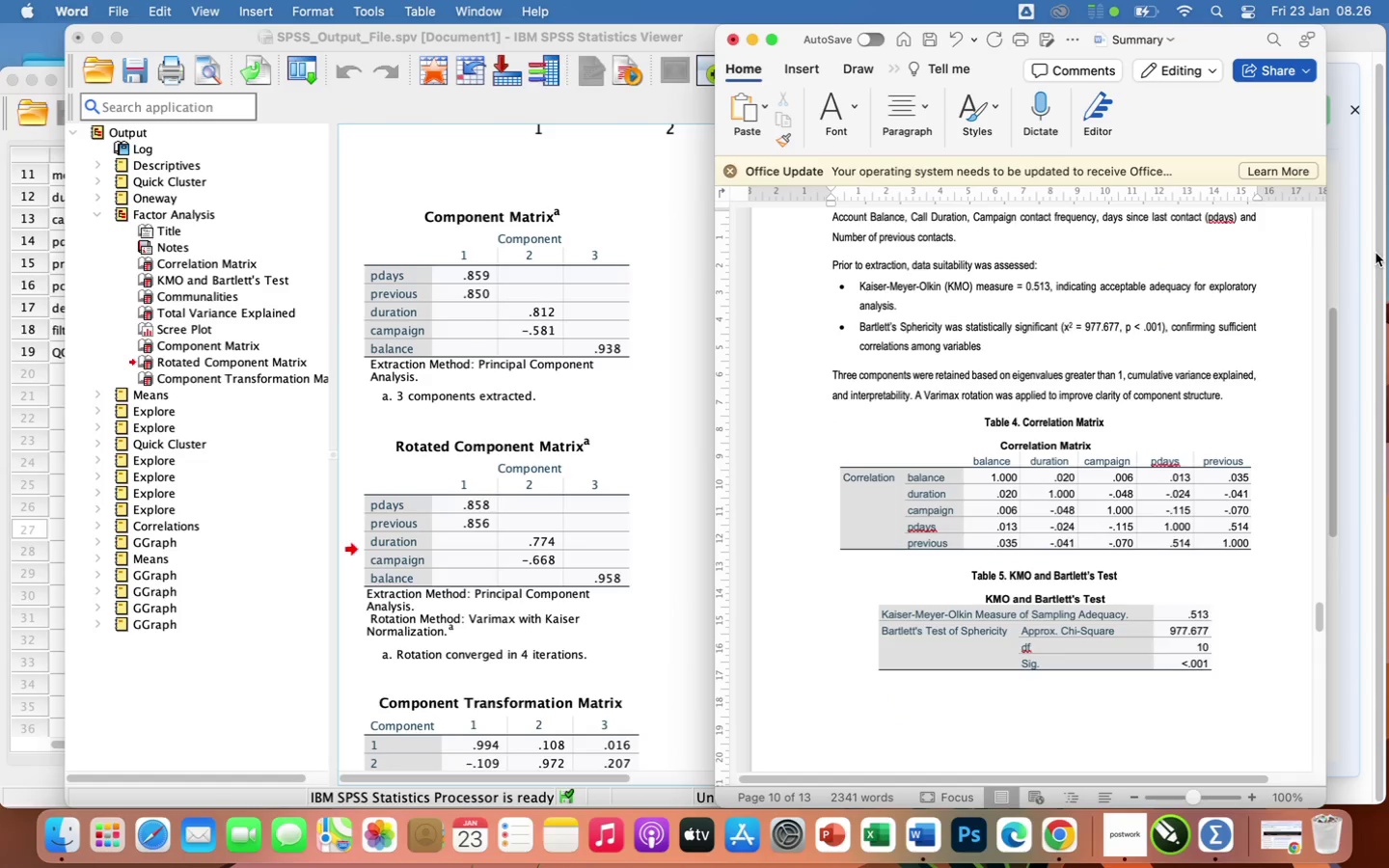 
wait(7.62)
 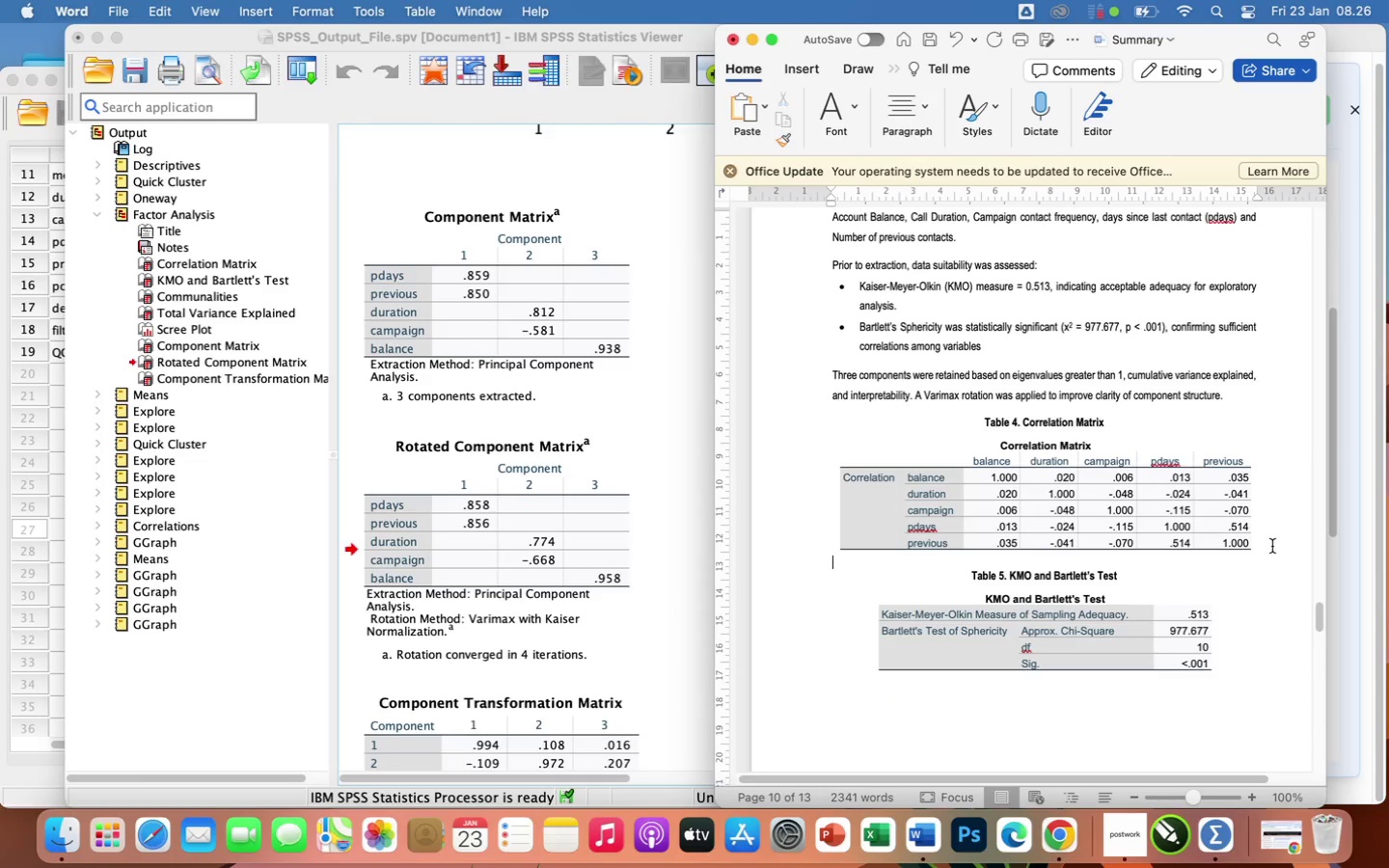 
left_click([1056, 440])